 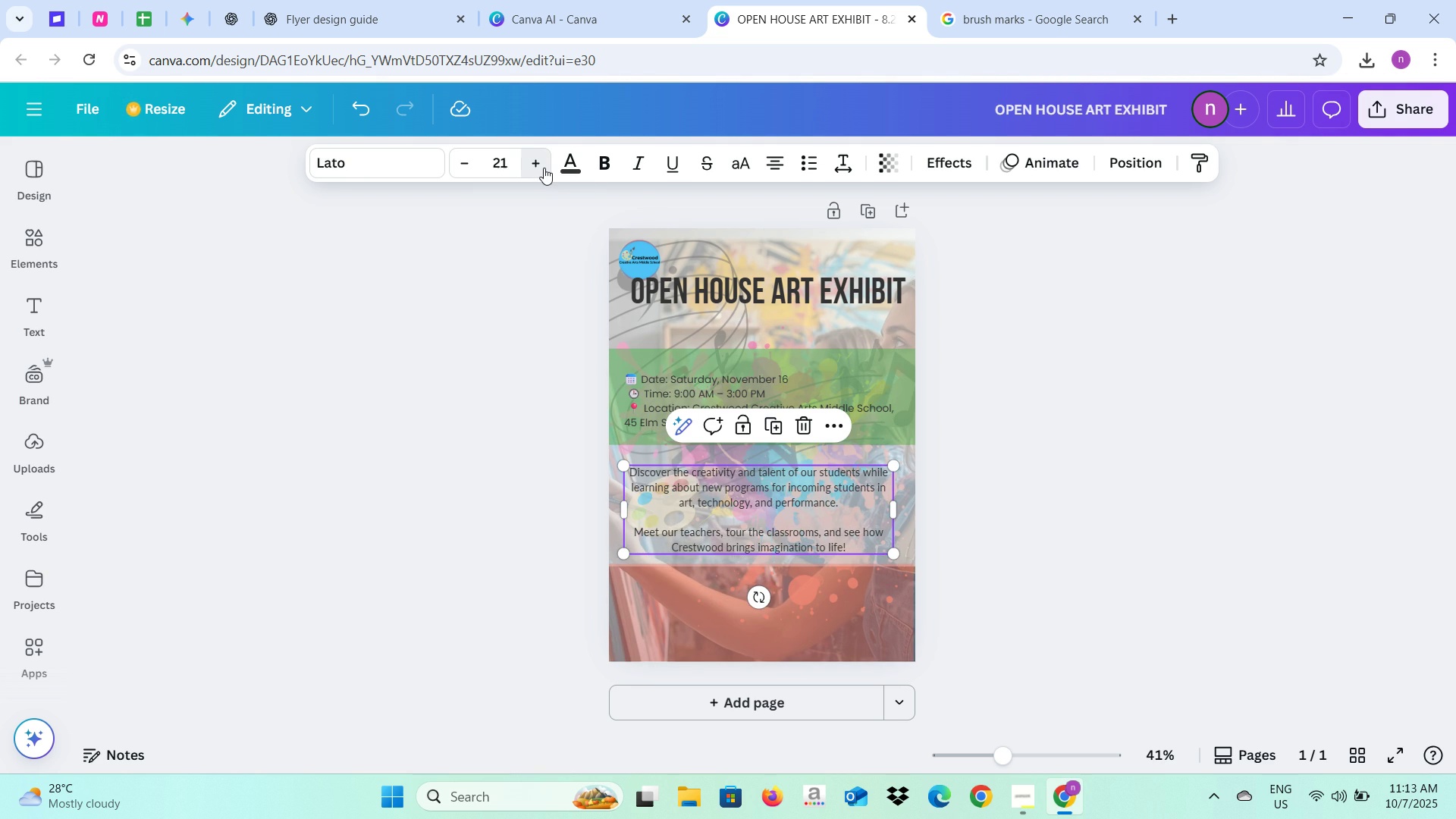 
left_click([544, 168])
 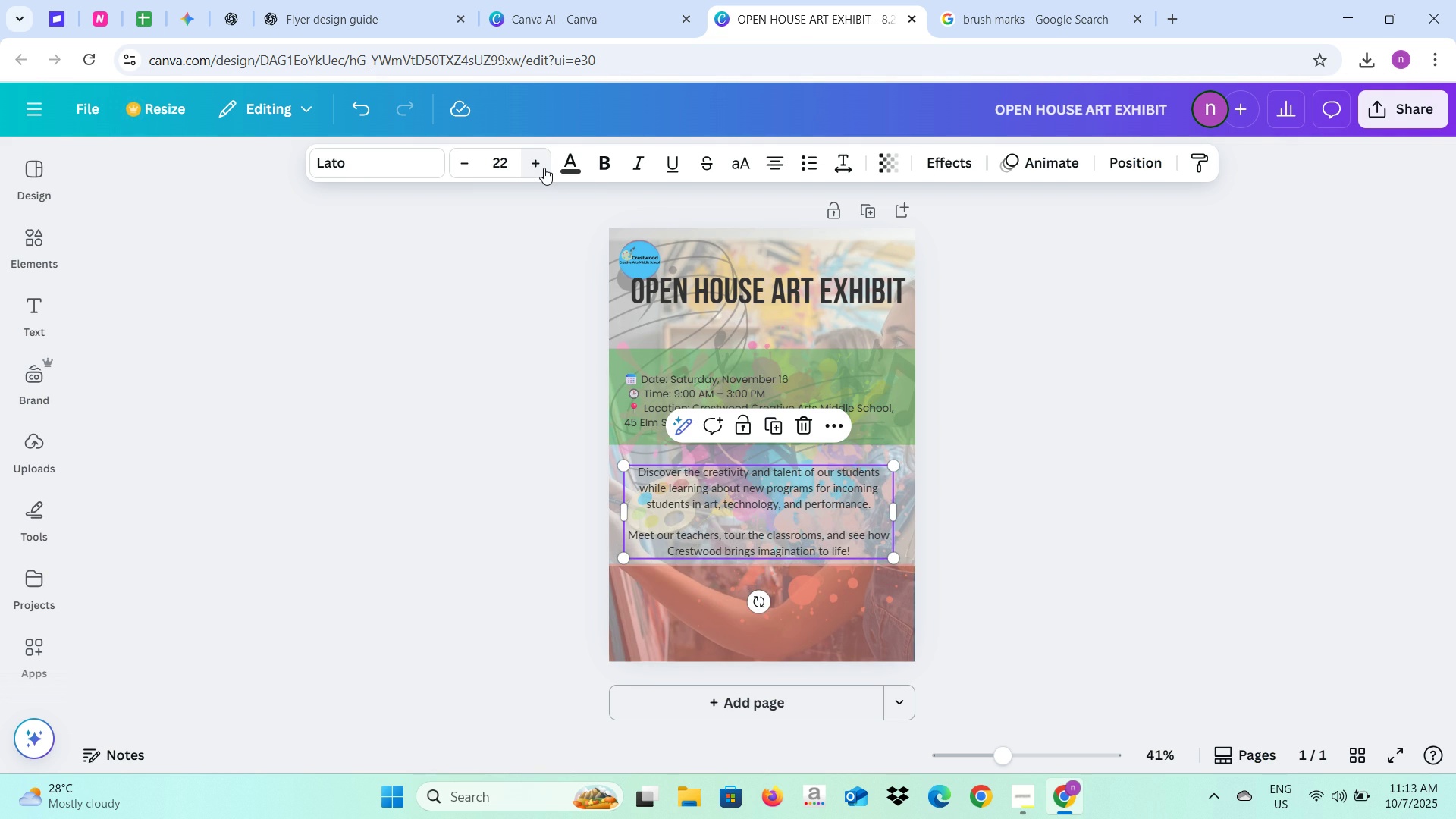 
left_click([544, 168])
 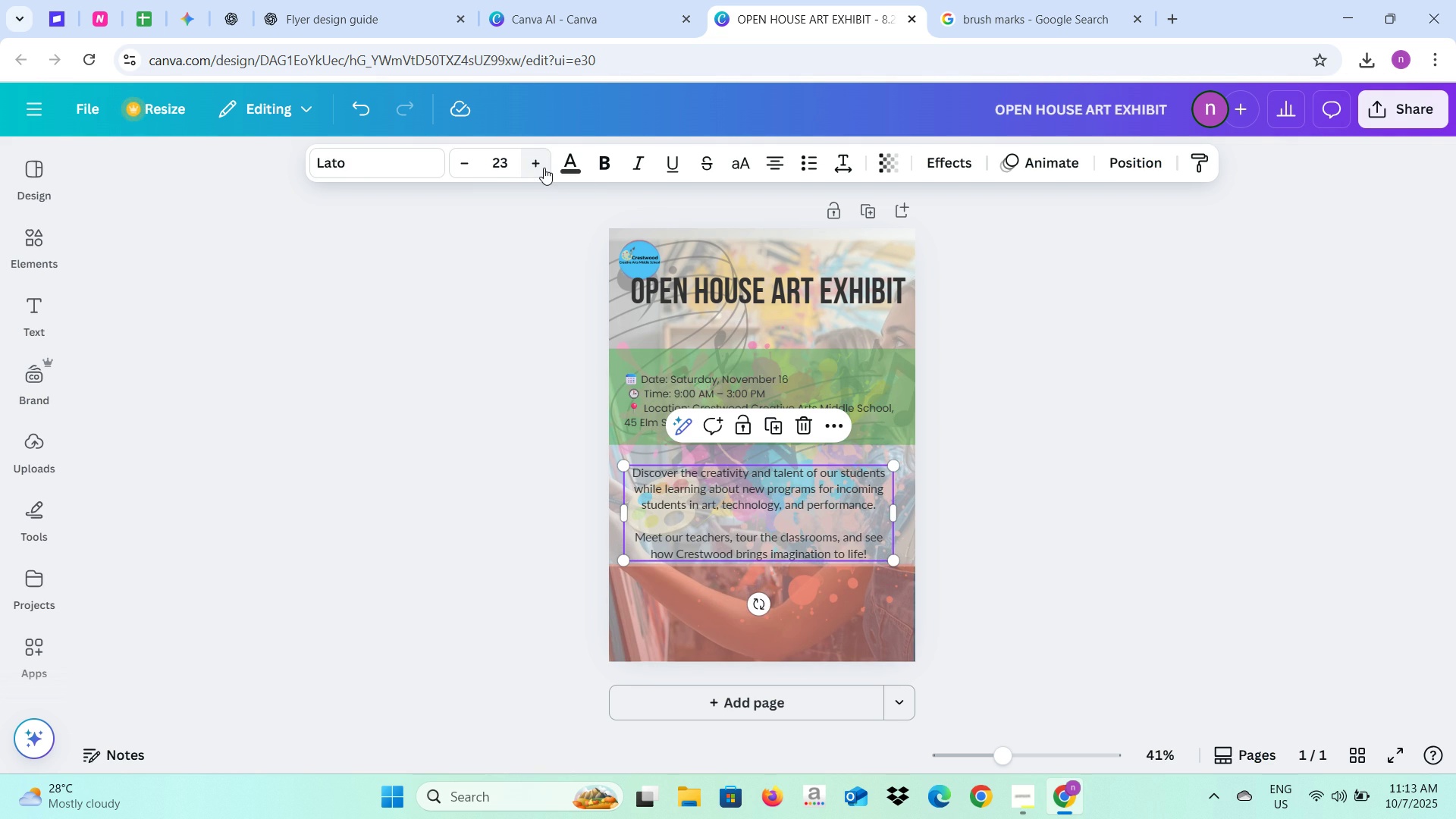 
left_click([544, 168])
 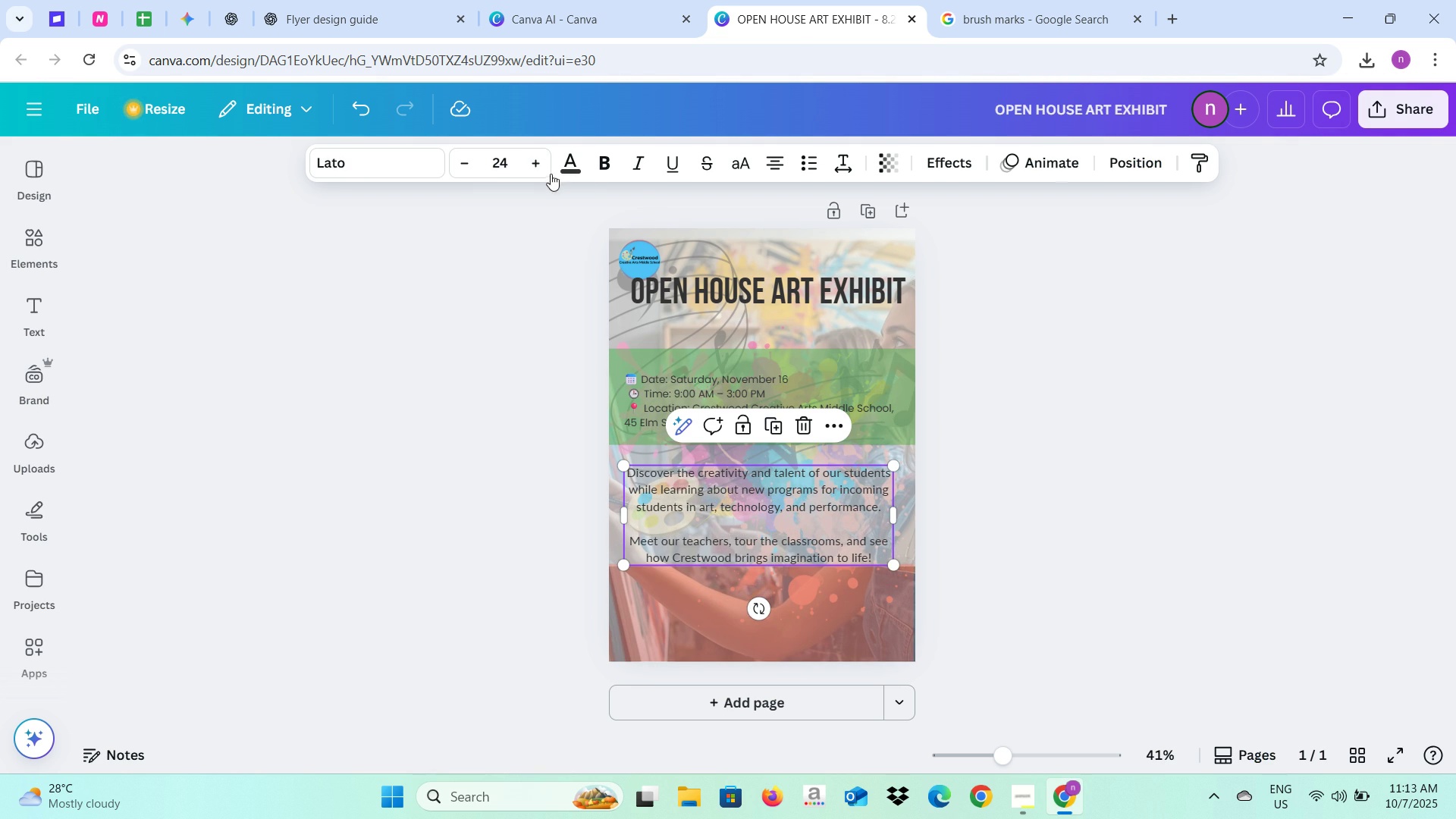 
left_click([544, 162])